 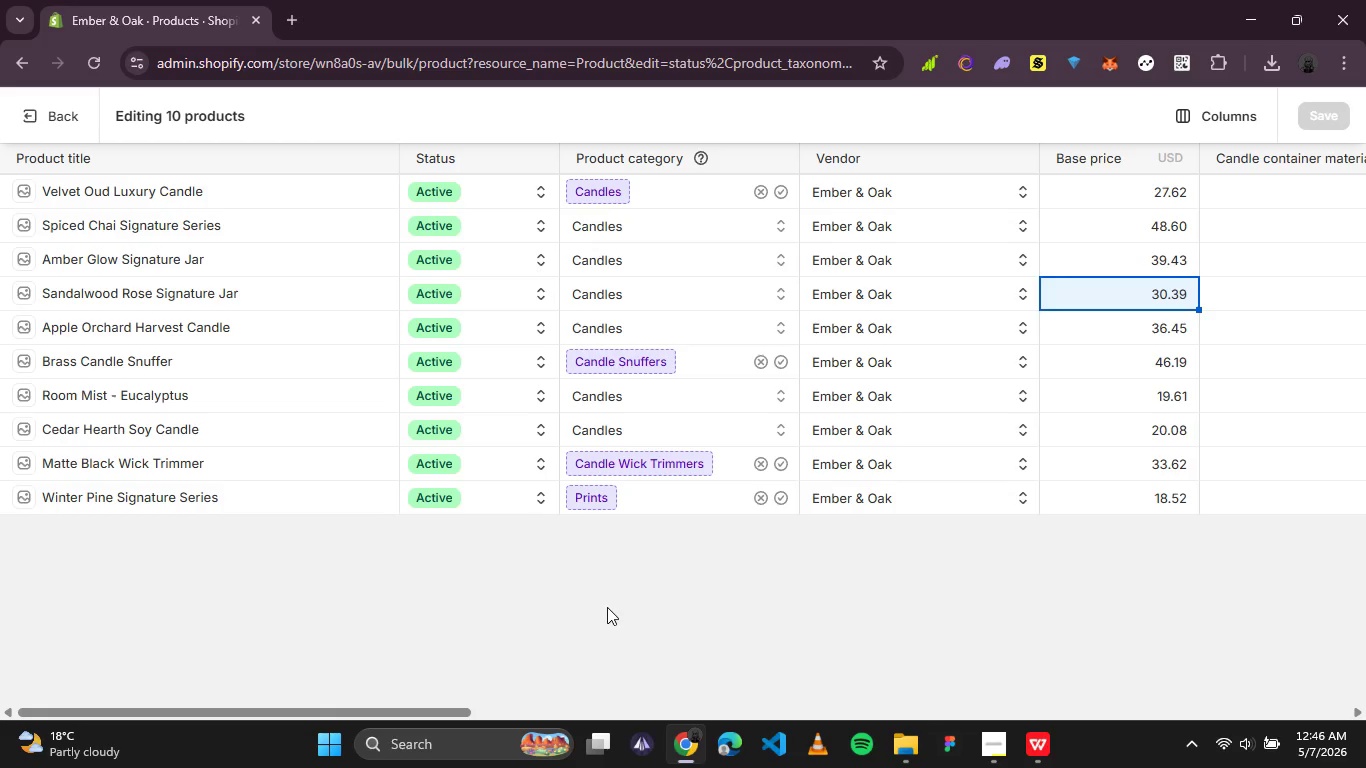 
scroll: coordinate [719, 336], scroll_direction: down, amount: 1.0
 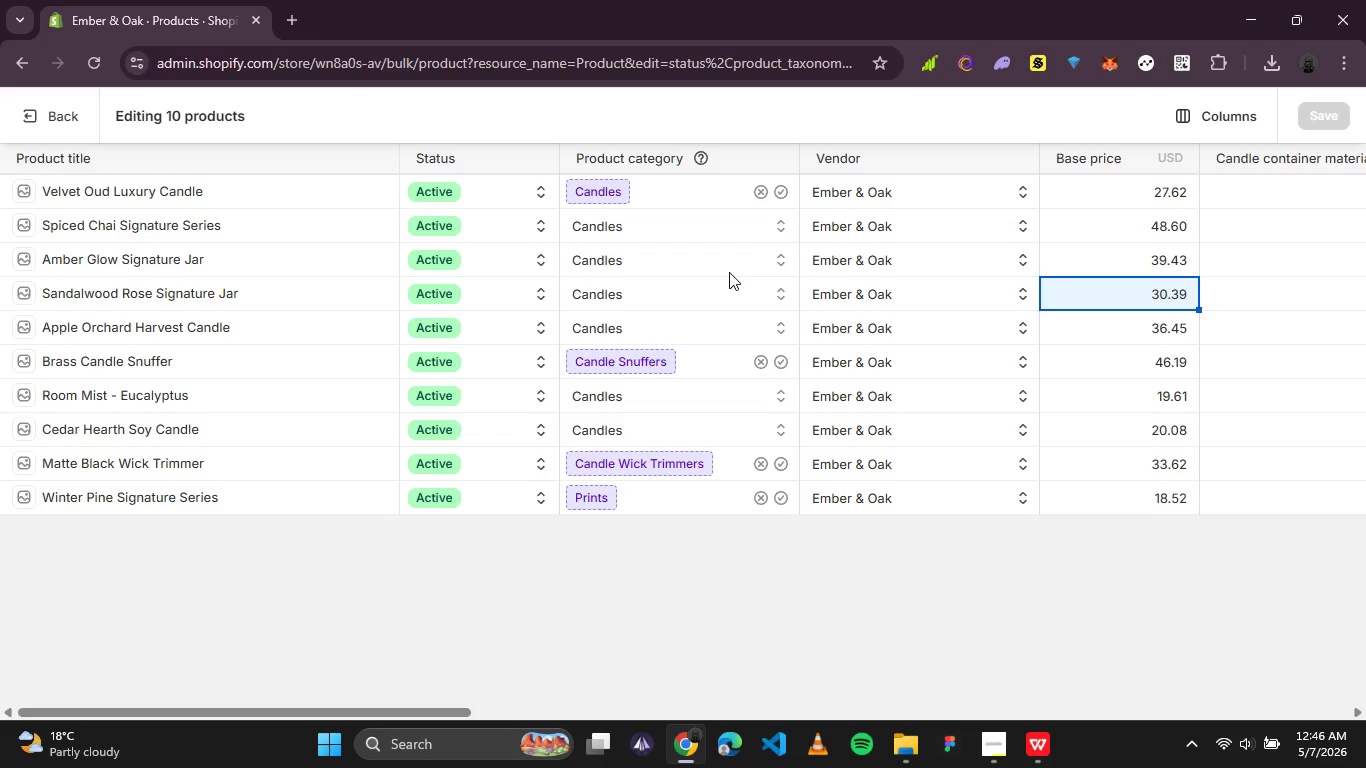 
wait(25.88)
 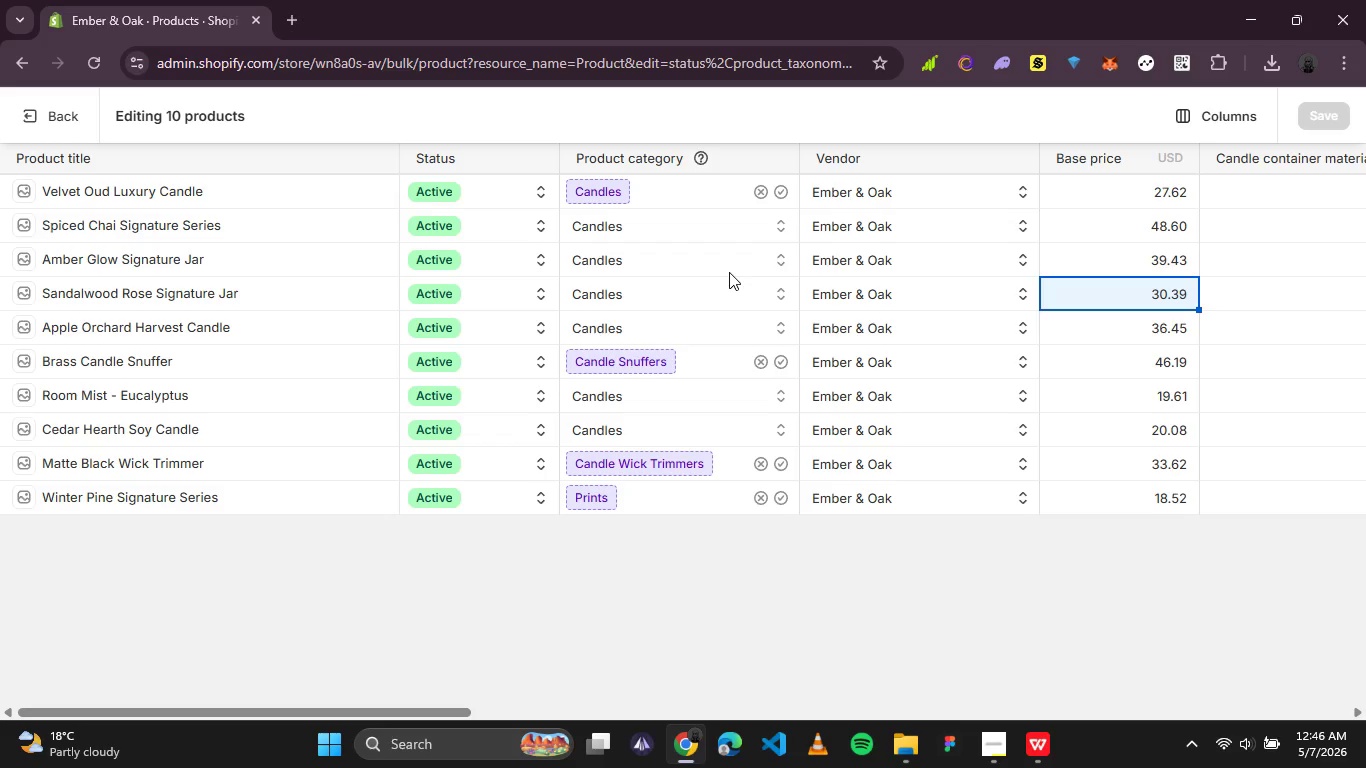 
left_click([1084, 584])
 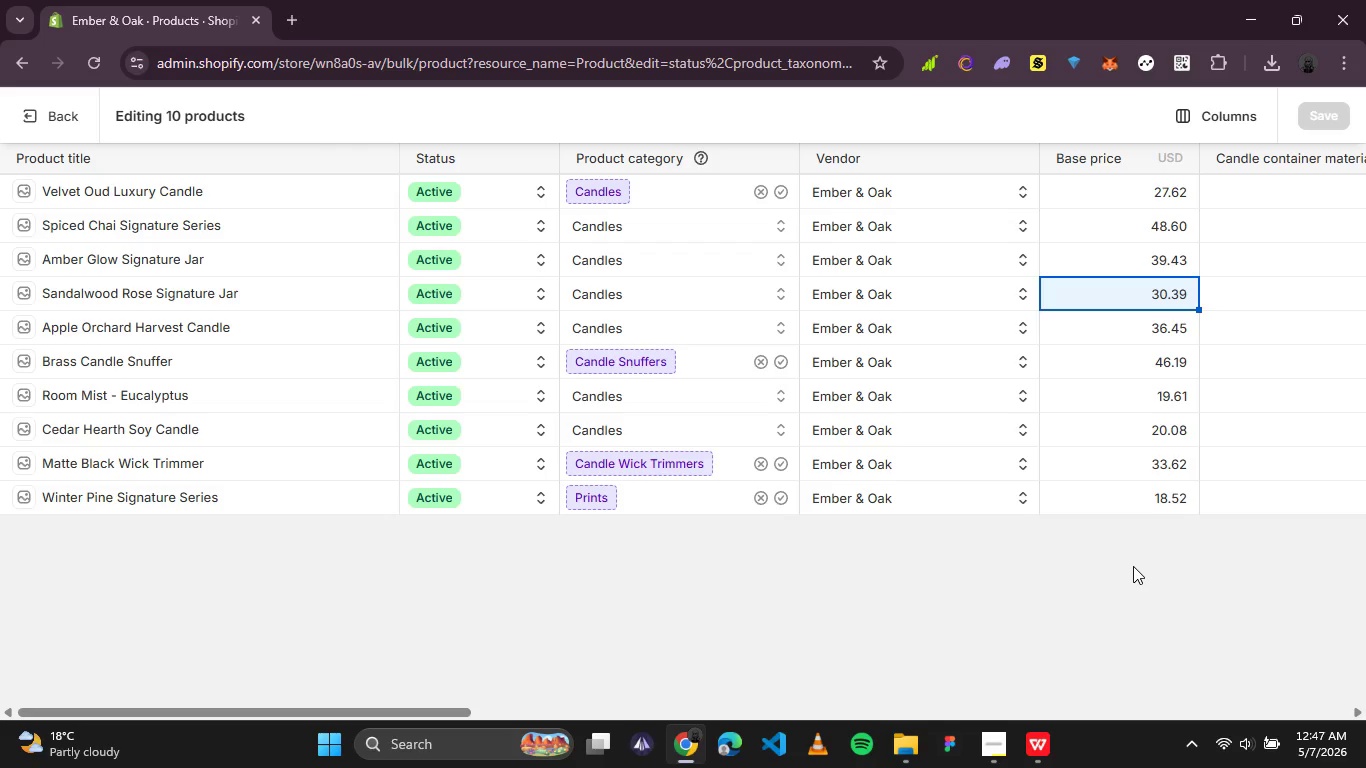 
wait(50.19)
 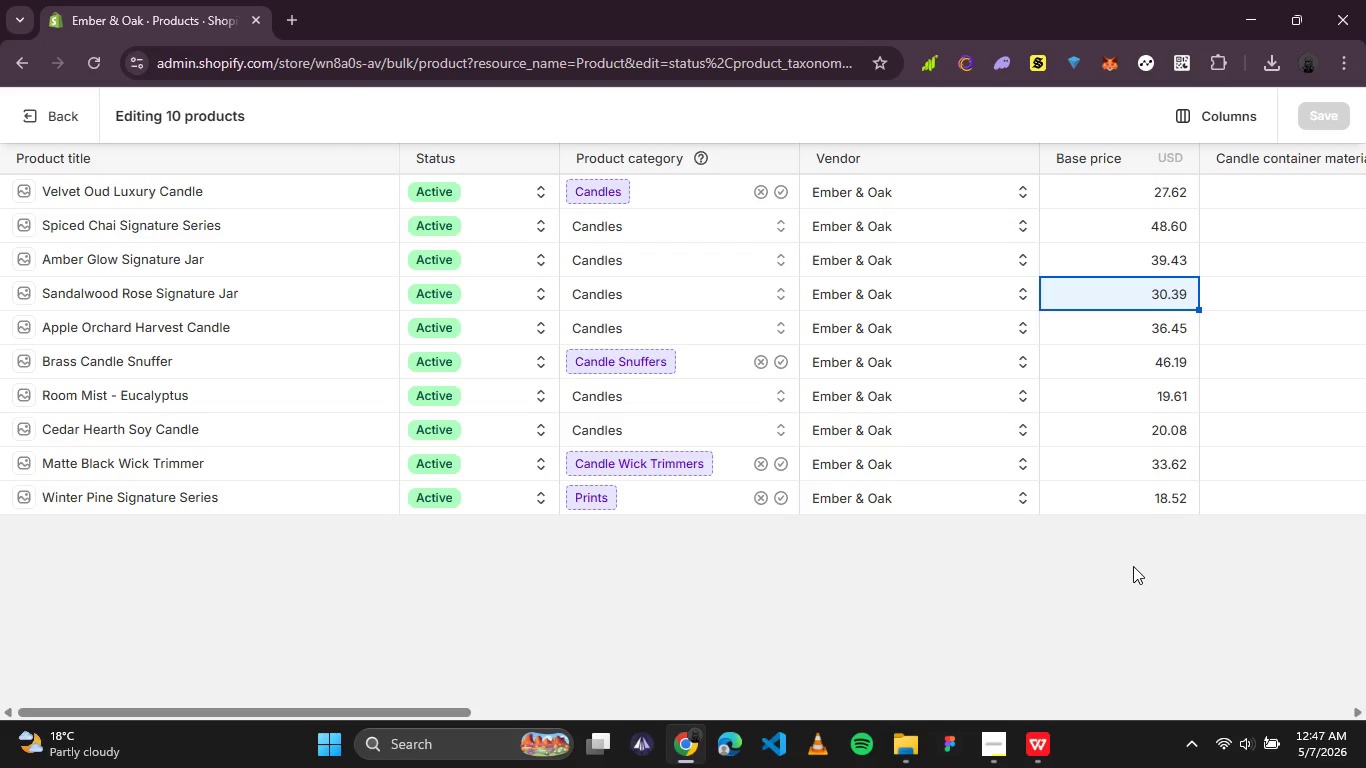 
scroll: coordinate [671, 542], scroll_direction: up, amount: 6.0
 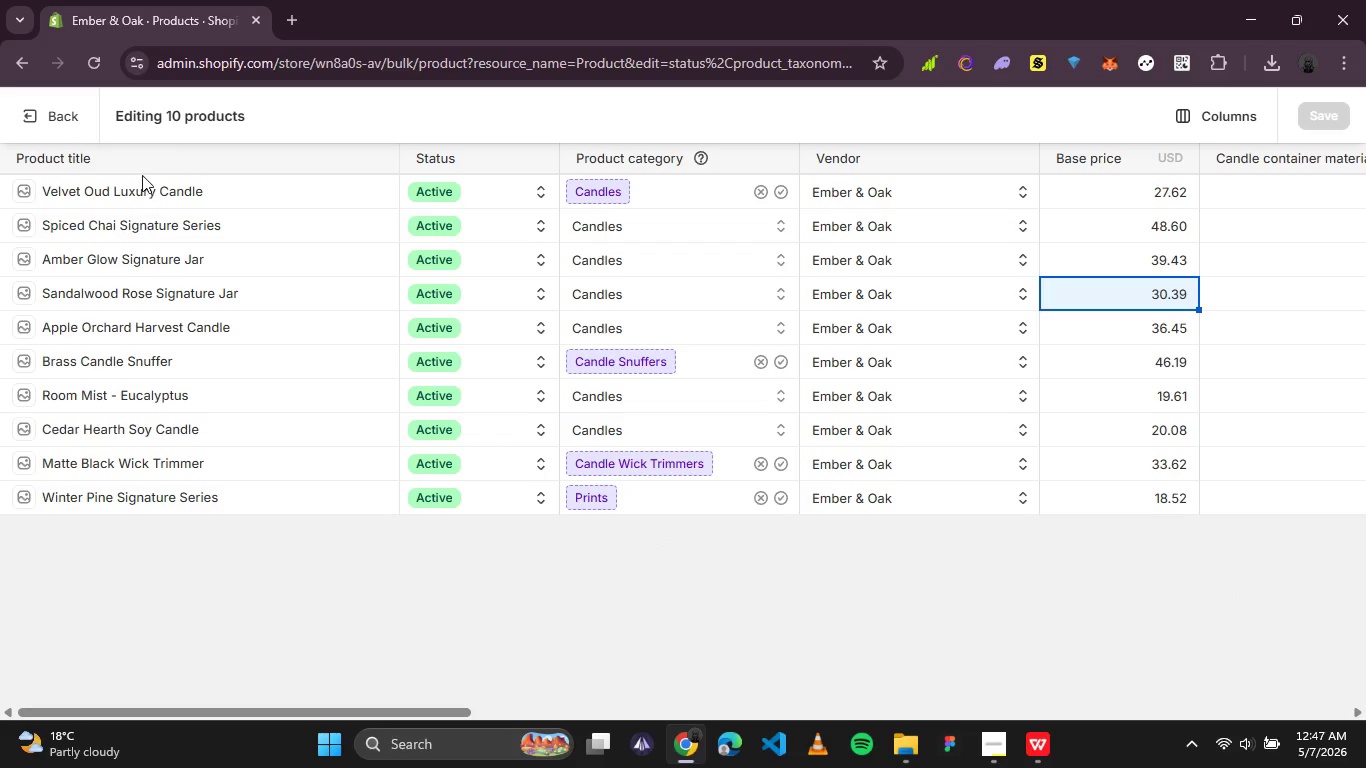 
left_click([144, 159])
 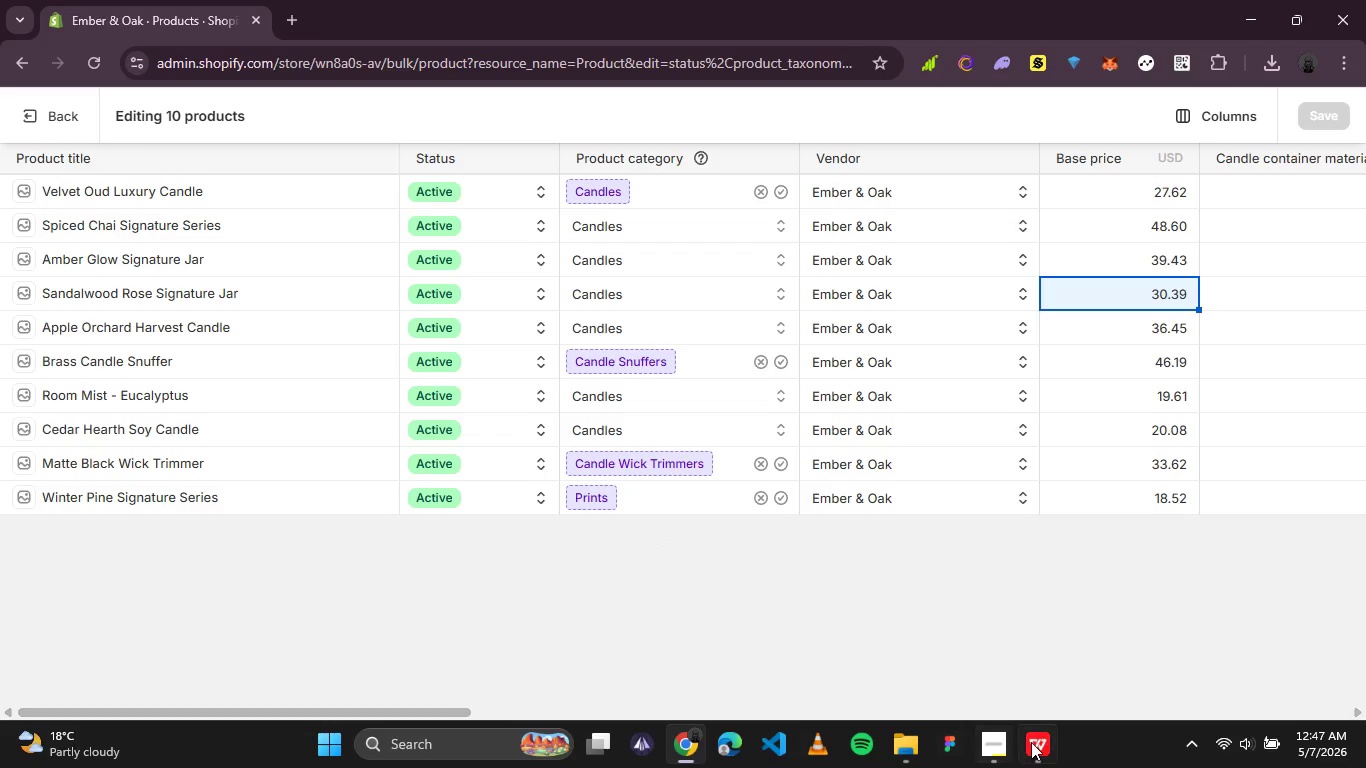 
left_click([999, 745])